 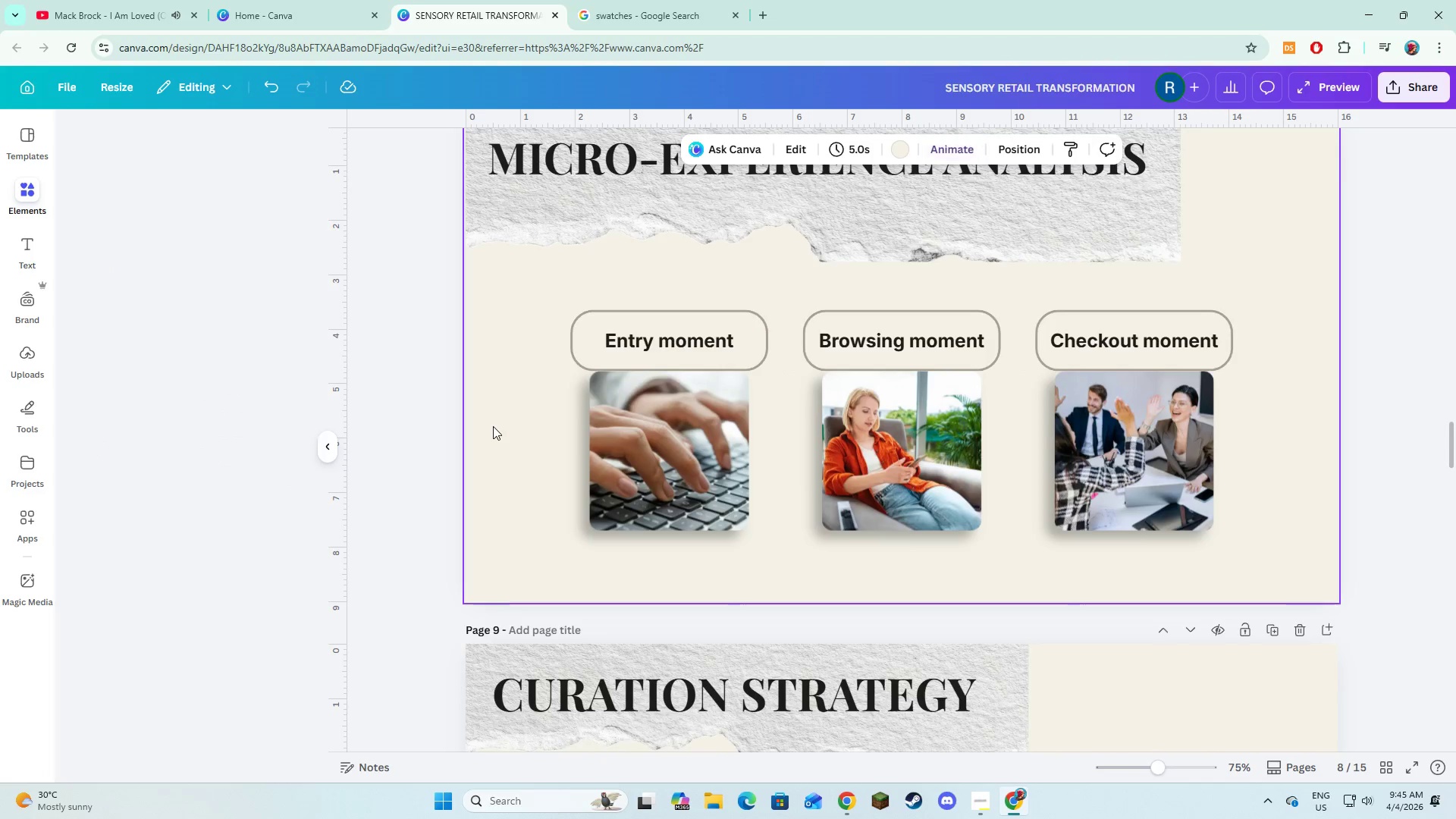 
scroll: coordinate [579, 391], scroll_direction: up, amount: 4.0
 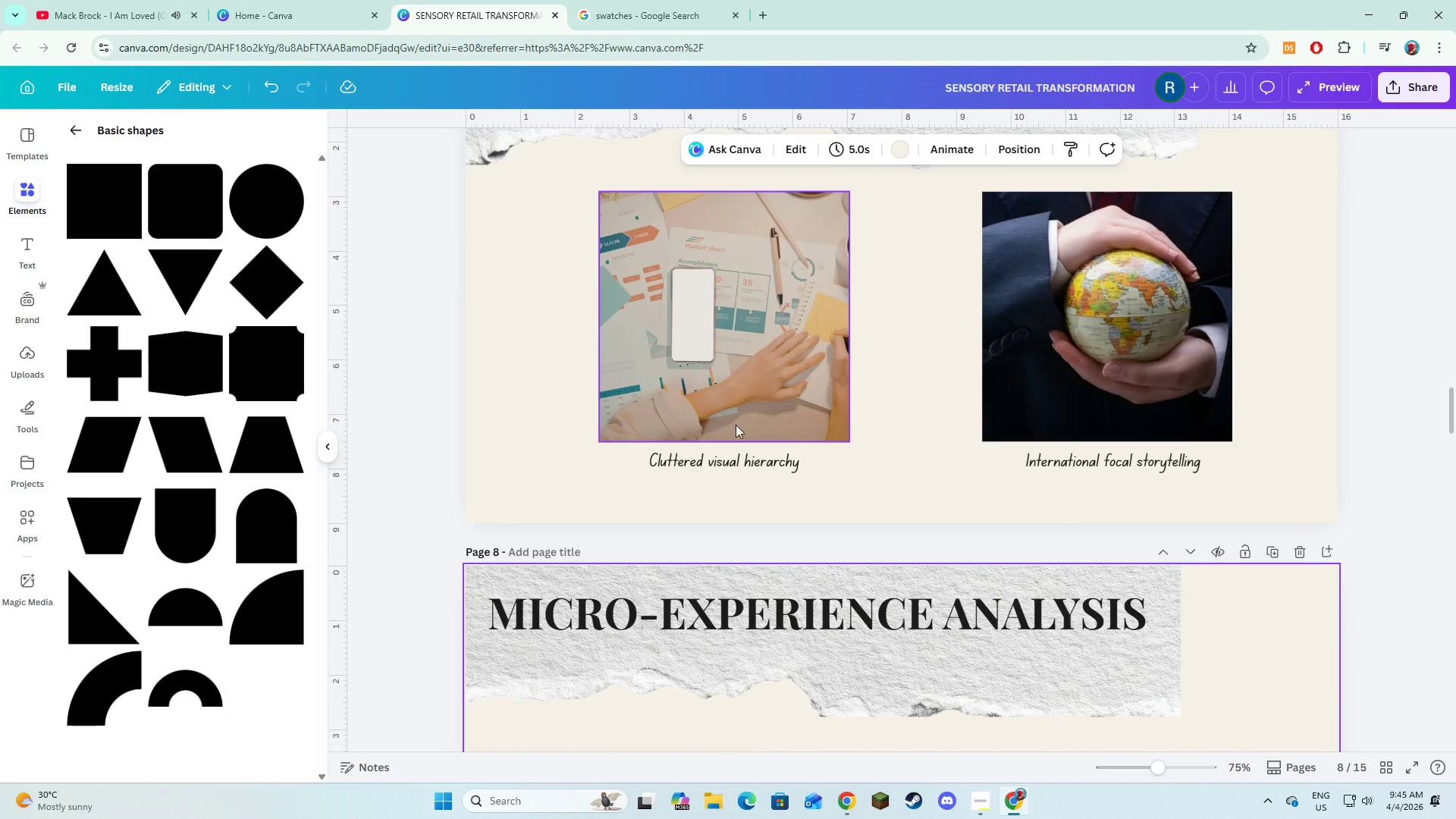 
left_click([738, 457])
 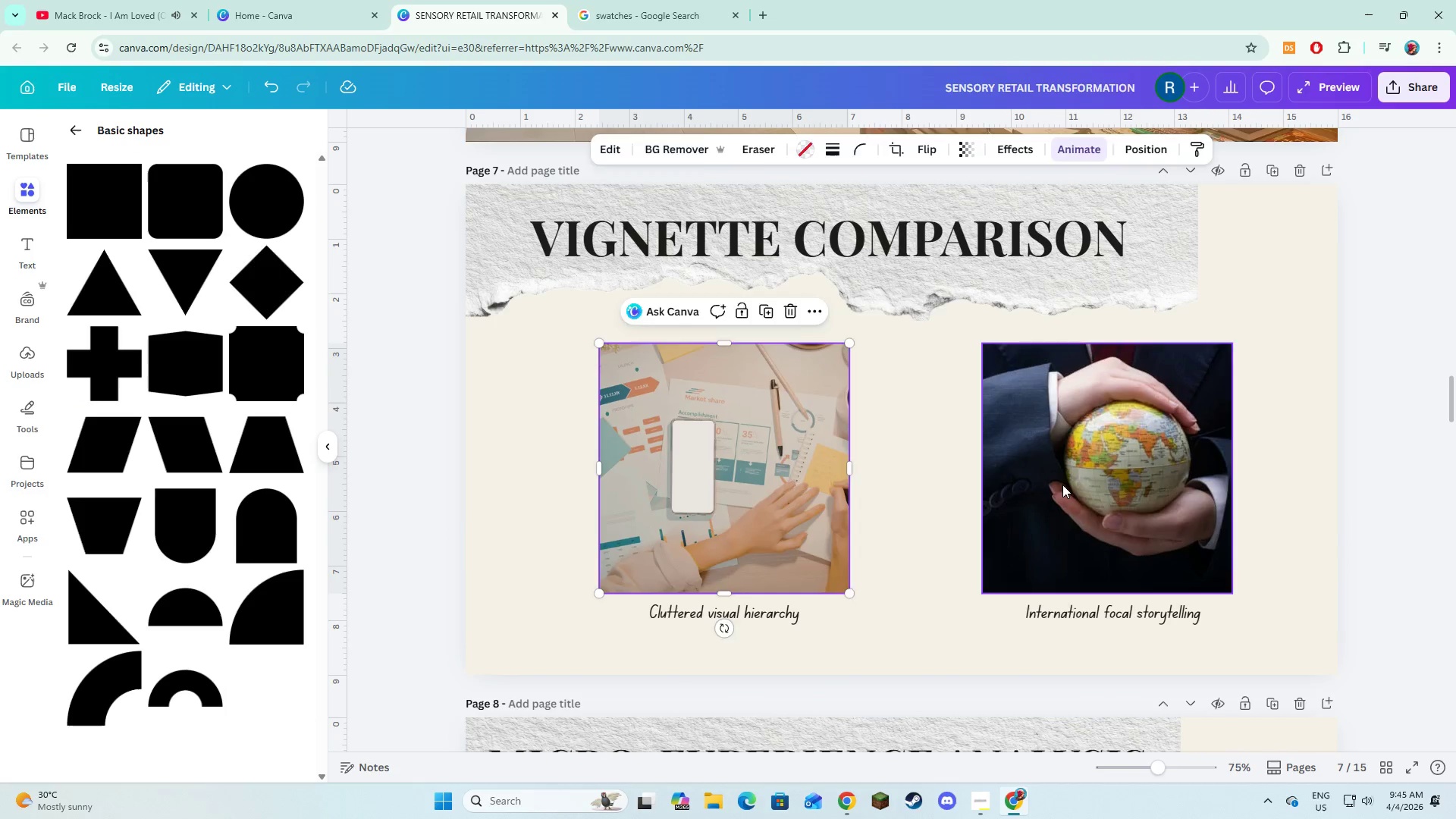 
scroll: coordinate [736, 425], scroll_direction: up, amount: 2.0
 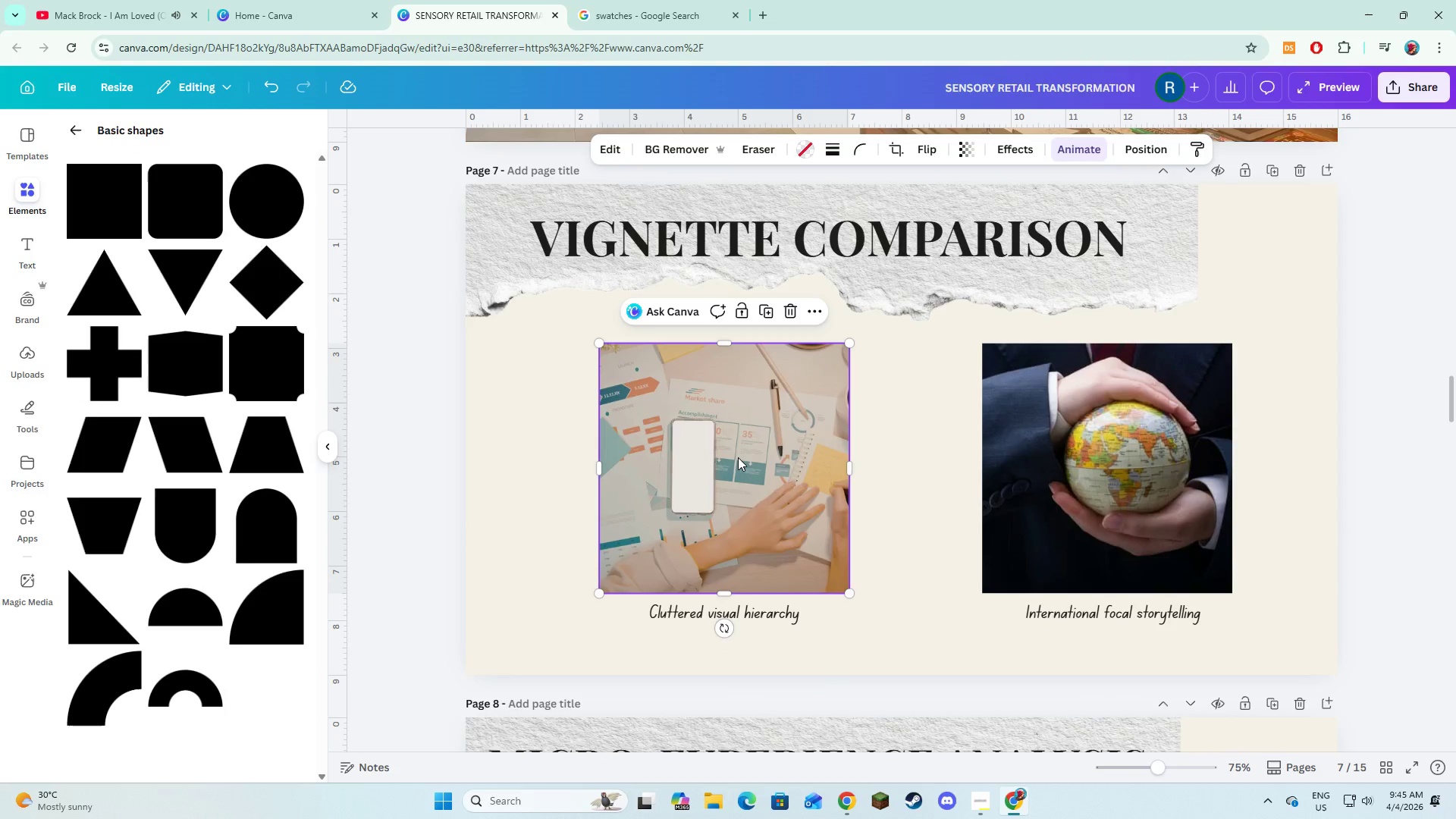 
hold_key(key=ShiftLeft, duration=0.45)
double_click([1062, 485])
 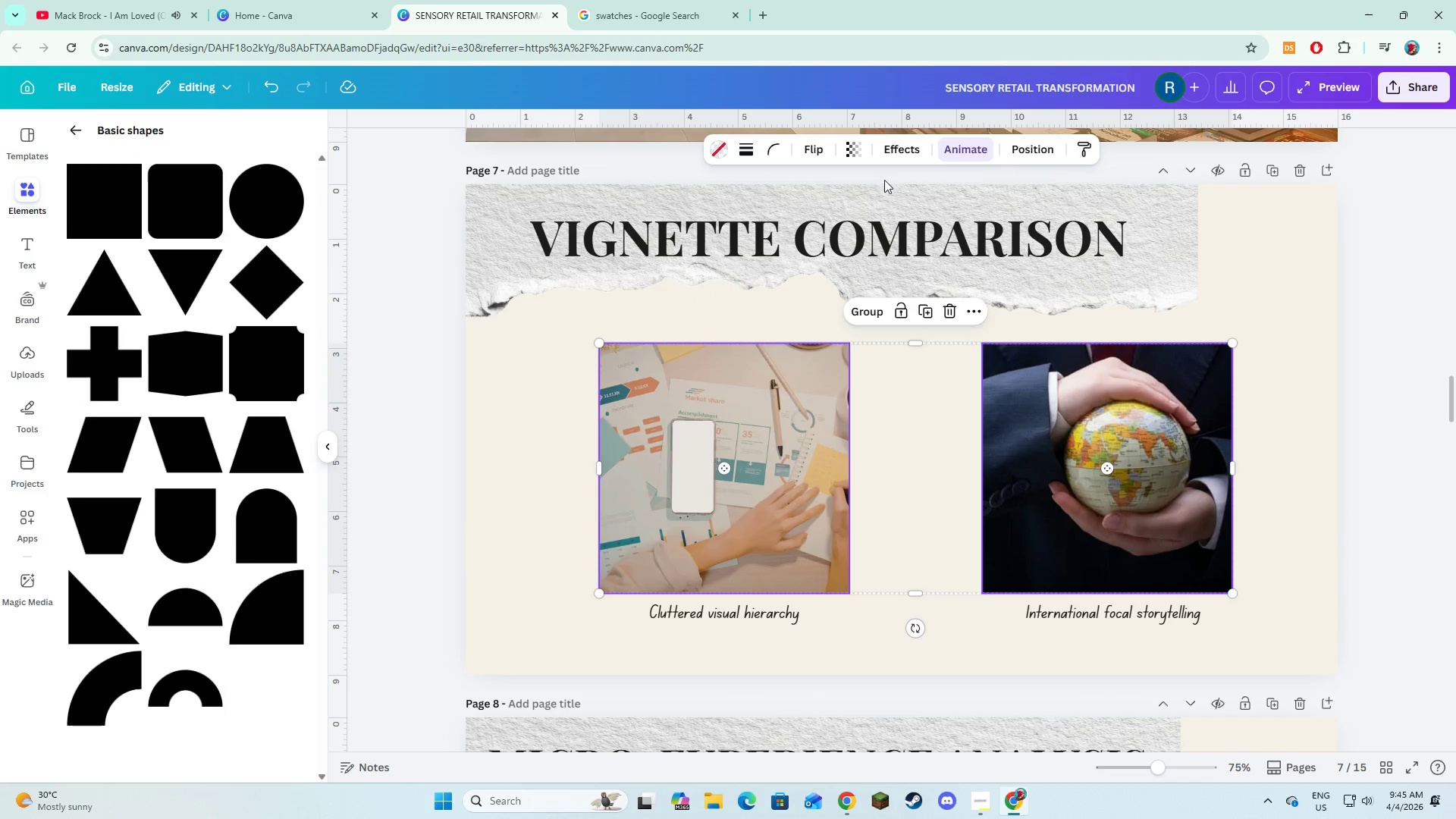 
left_click([915, 155])
 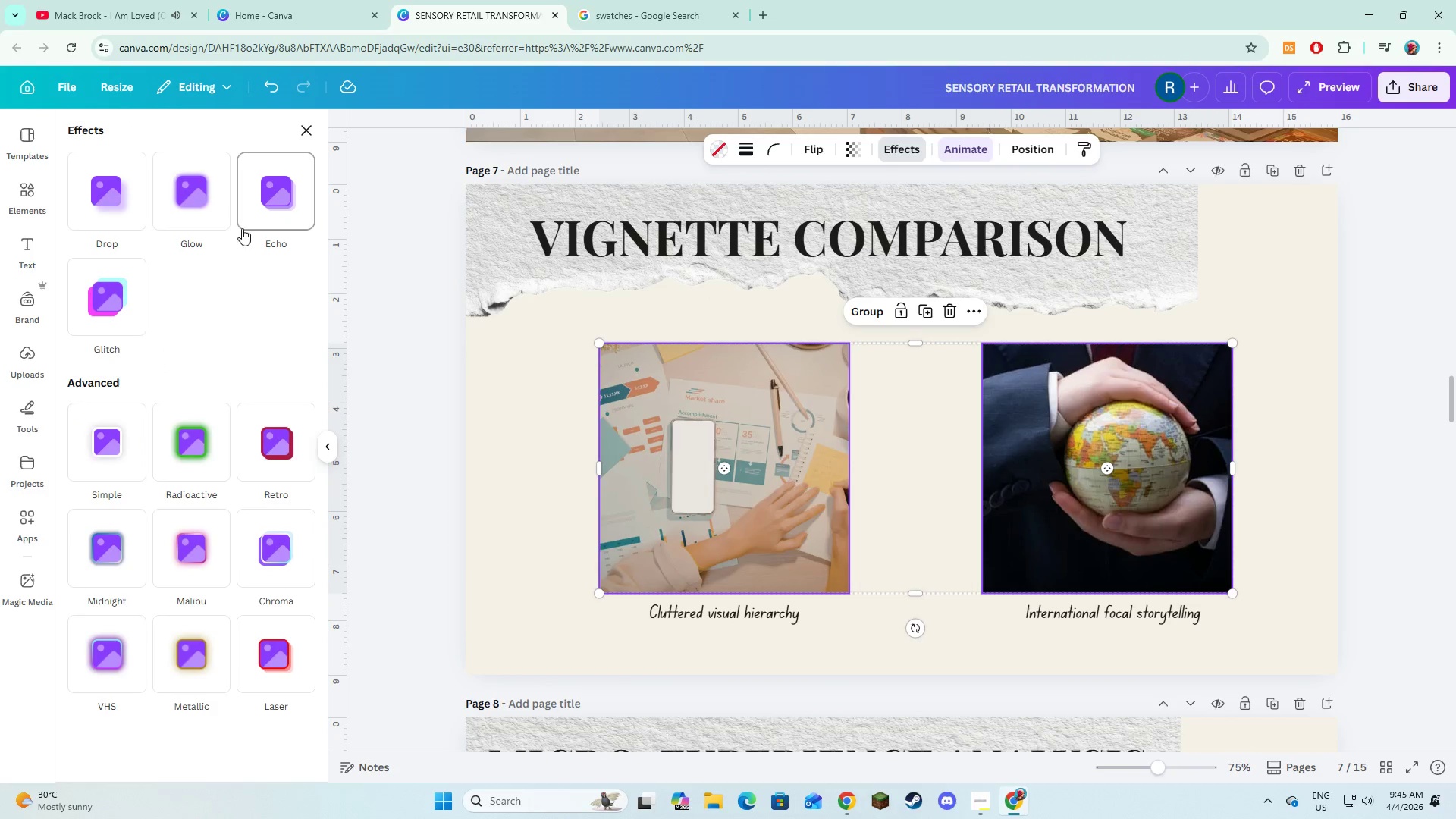 
left_click([252, 208])
 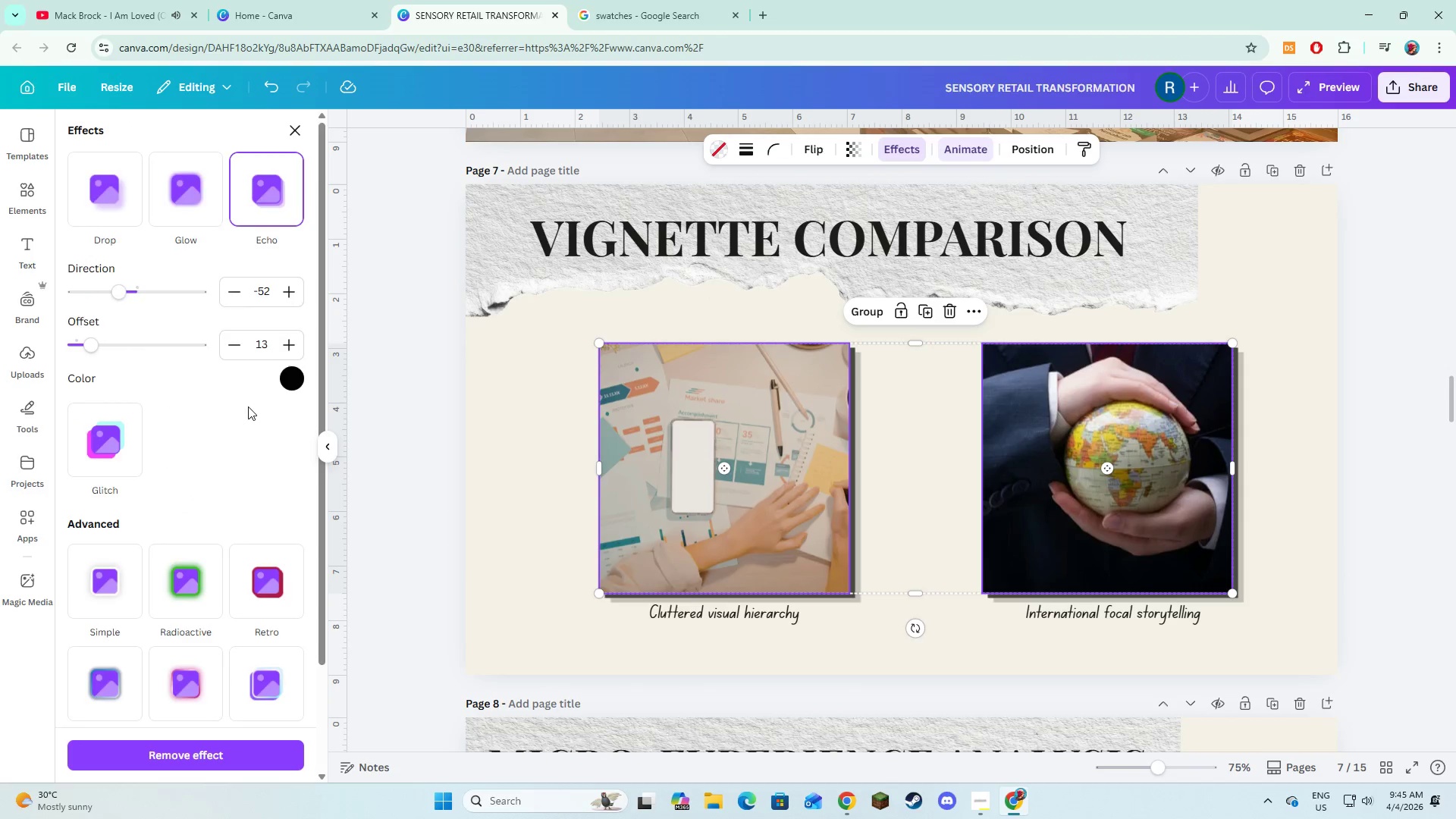 
scroll: coordinate [248, 406], scroll_direction: down, amount: 2.0
 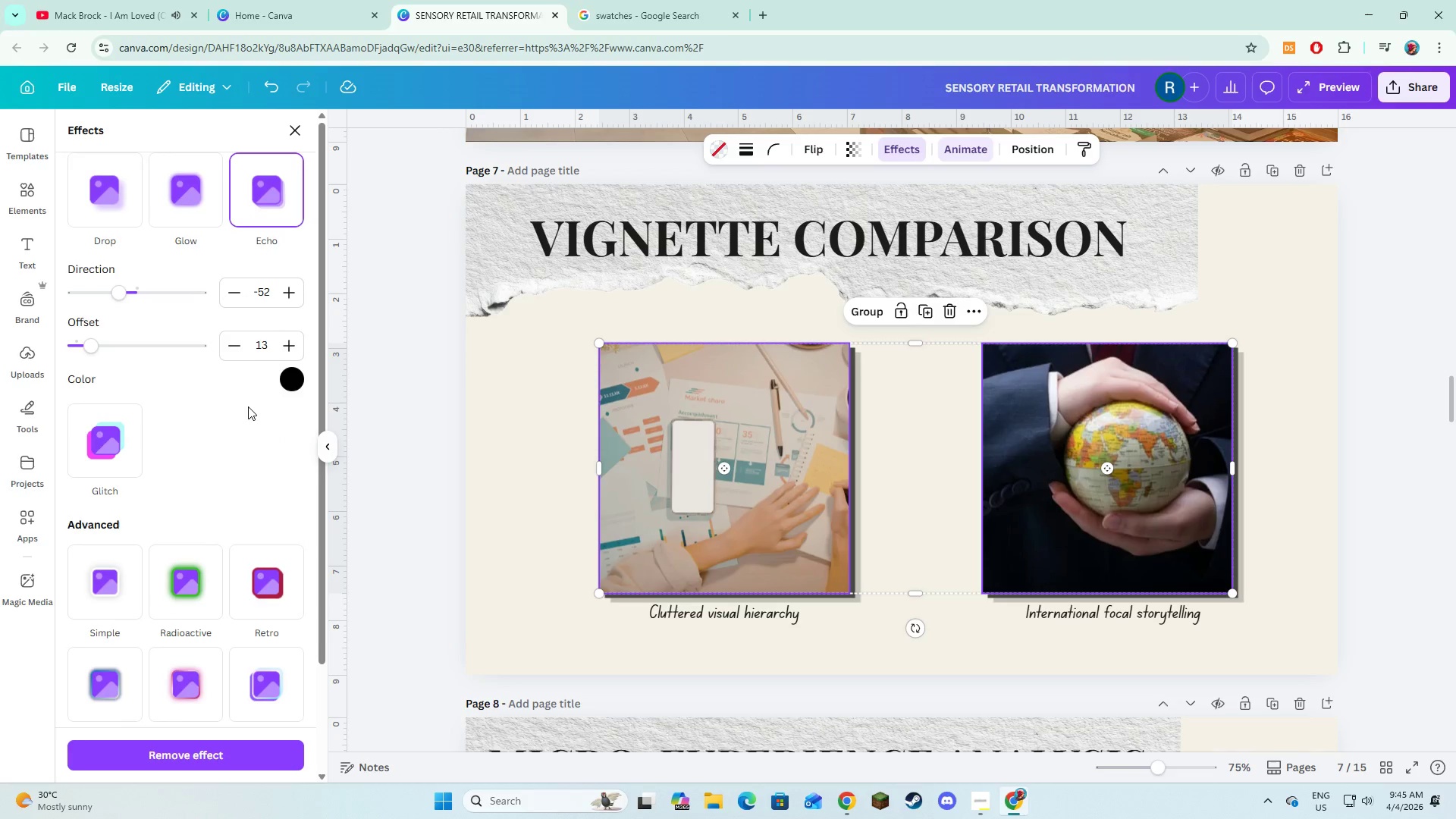 
scroll: coordinate [248, 406], scroll_direction: up, amount: 2.0
 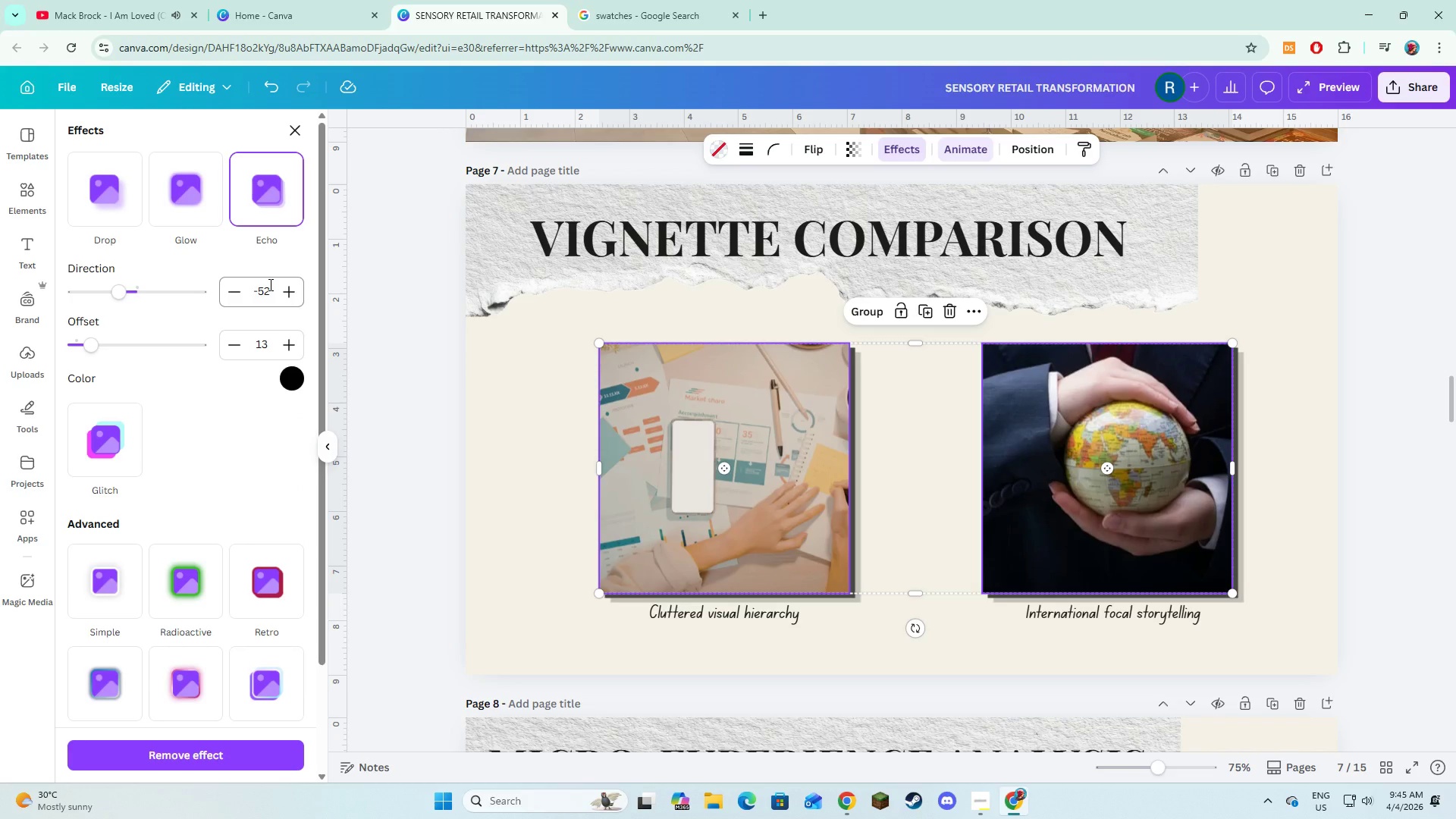 
left_click([269, 284])
 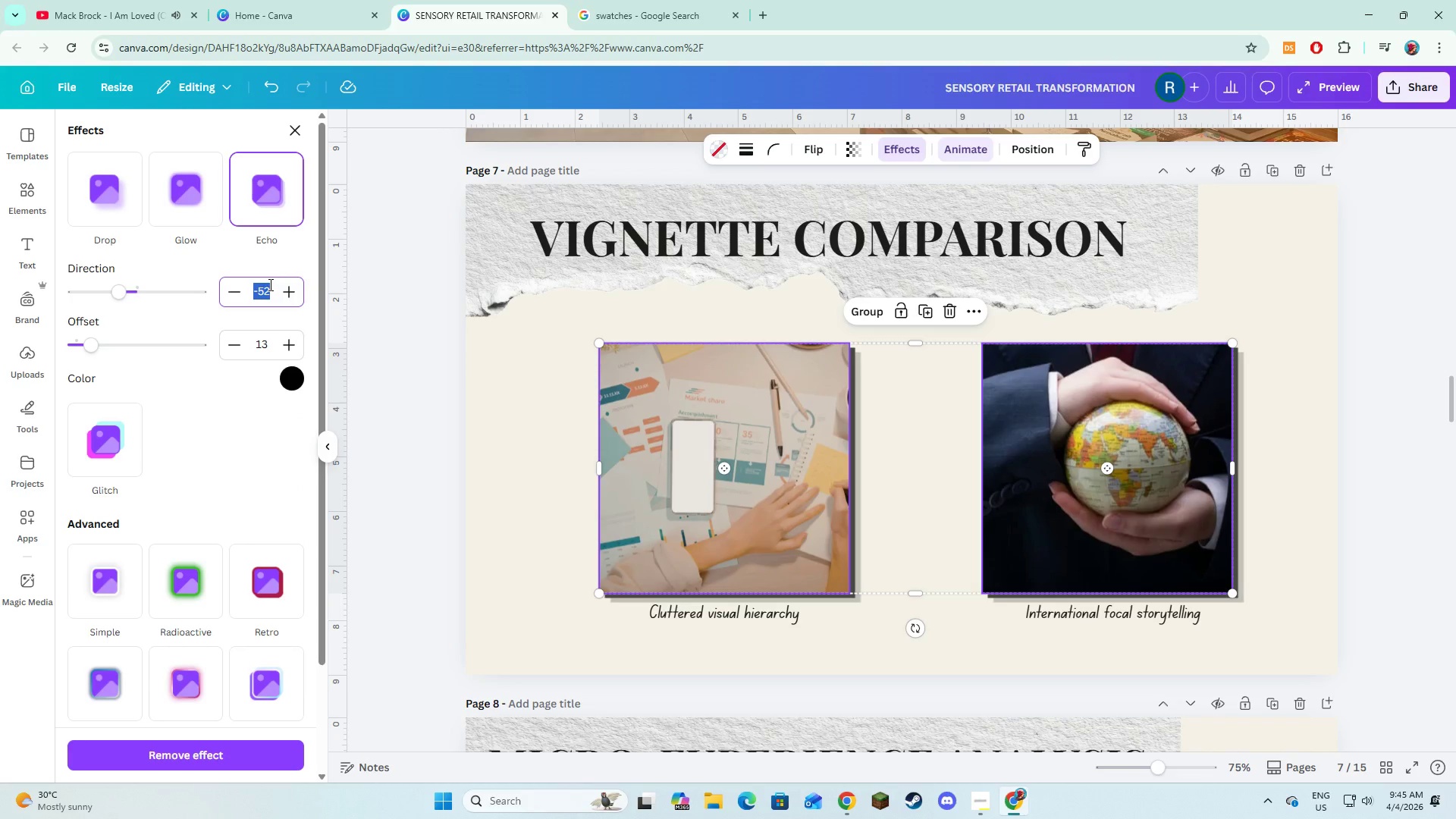 
key(Numpad5)
 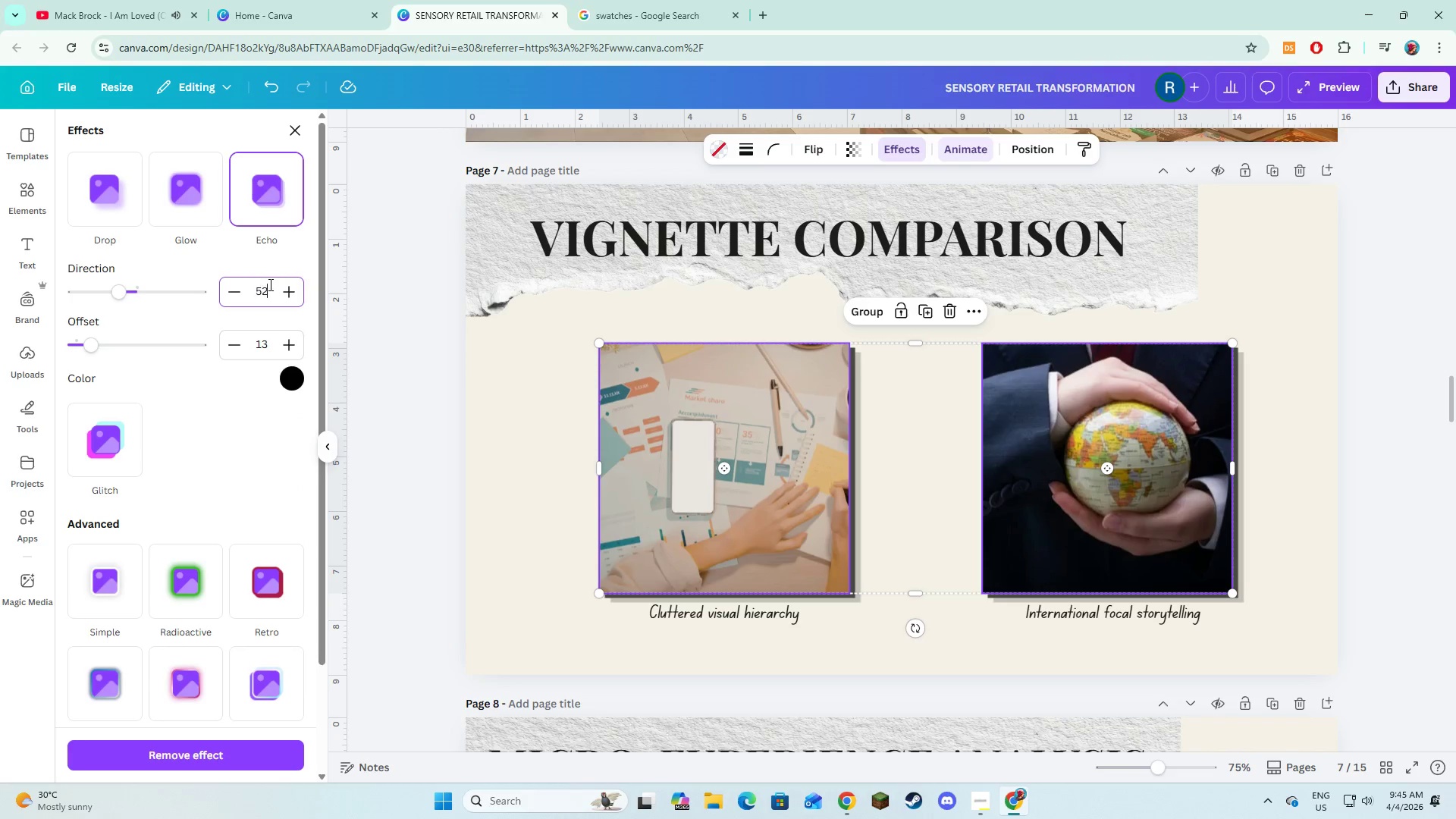 
key(Numpad2)
 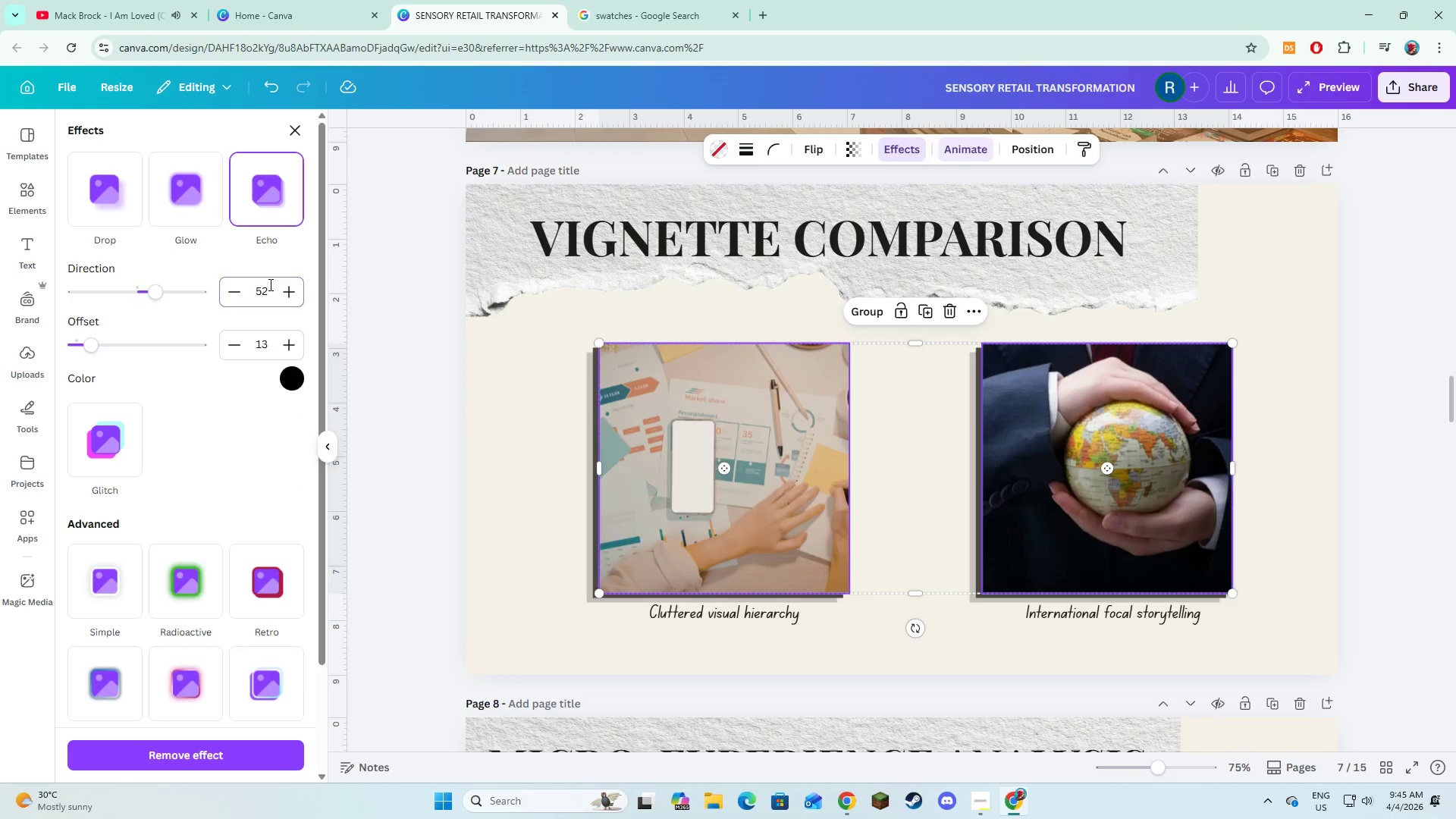 
key(NumpadEnter)
 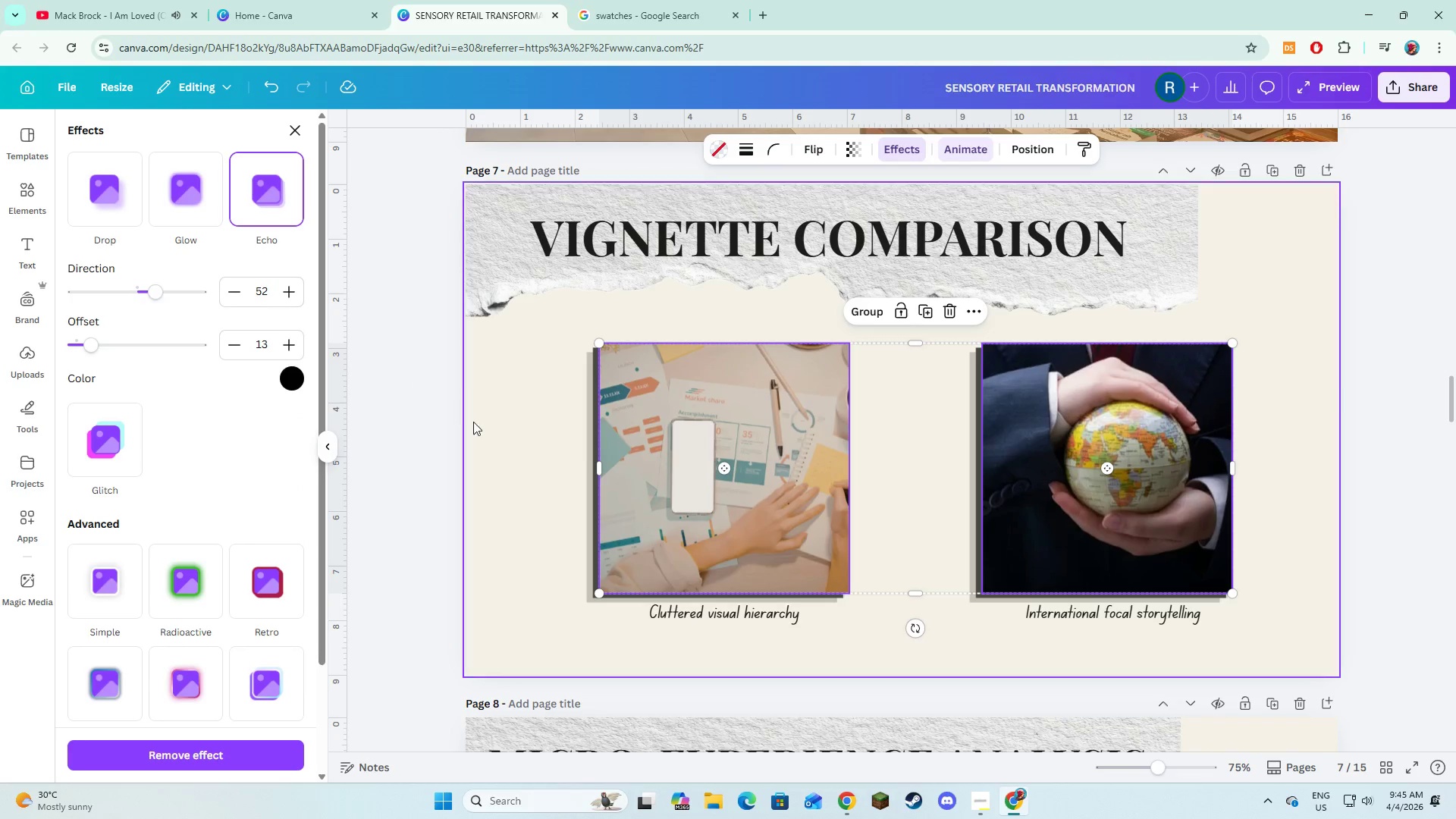 
left_click([485, 450])
 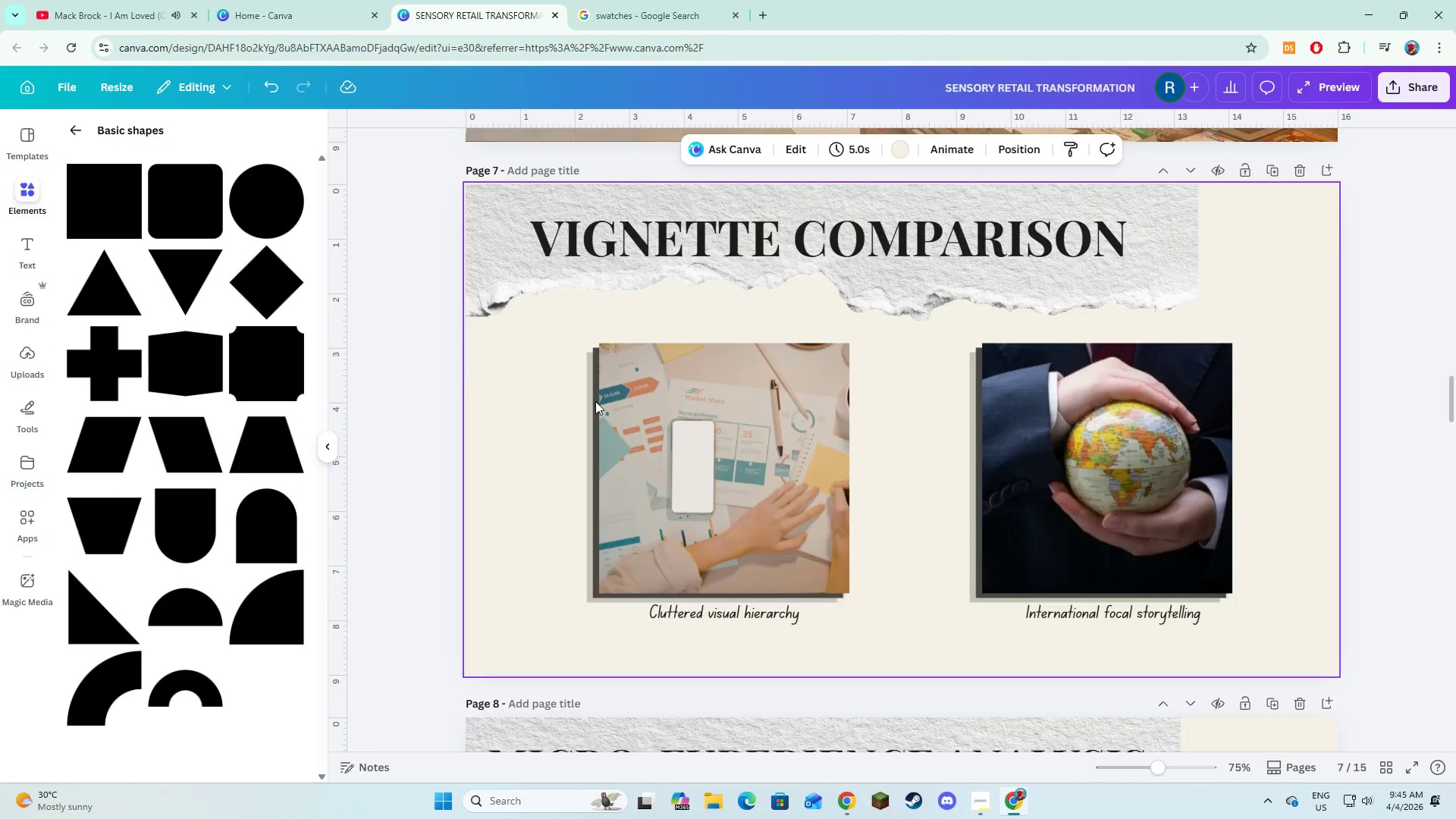 
scroll: coordinate [595, 401], scroll_direction: up, amount: 3.0
 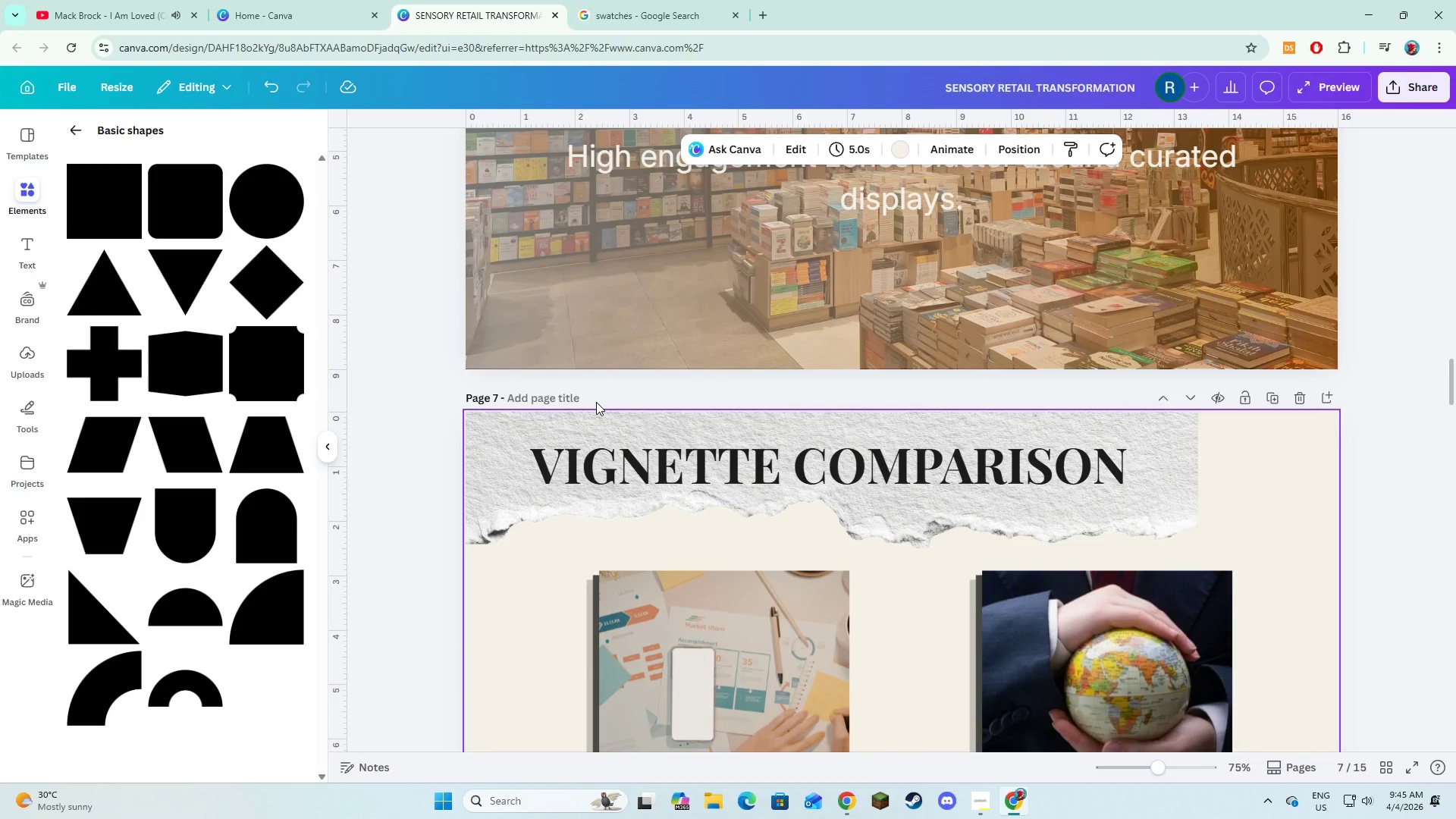 
scroll: coordinate [596, 402], scroll_direction: down, amount: 1.0